 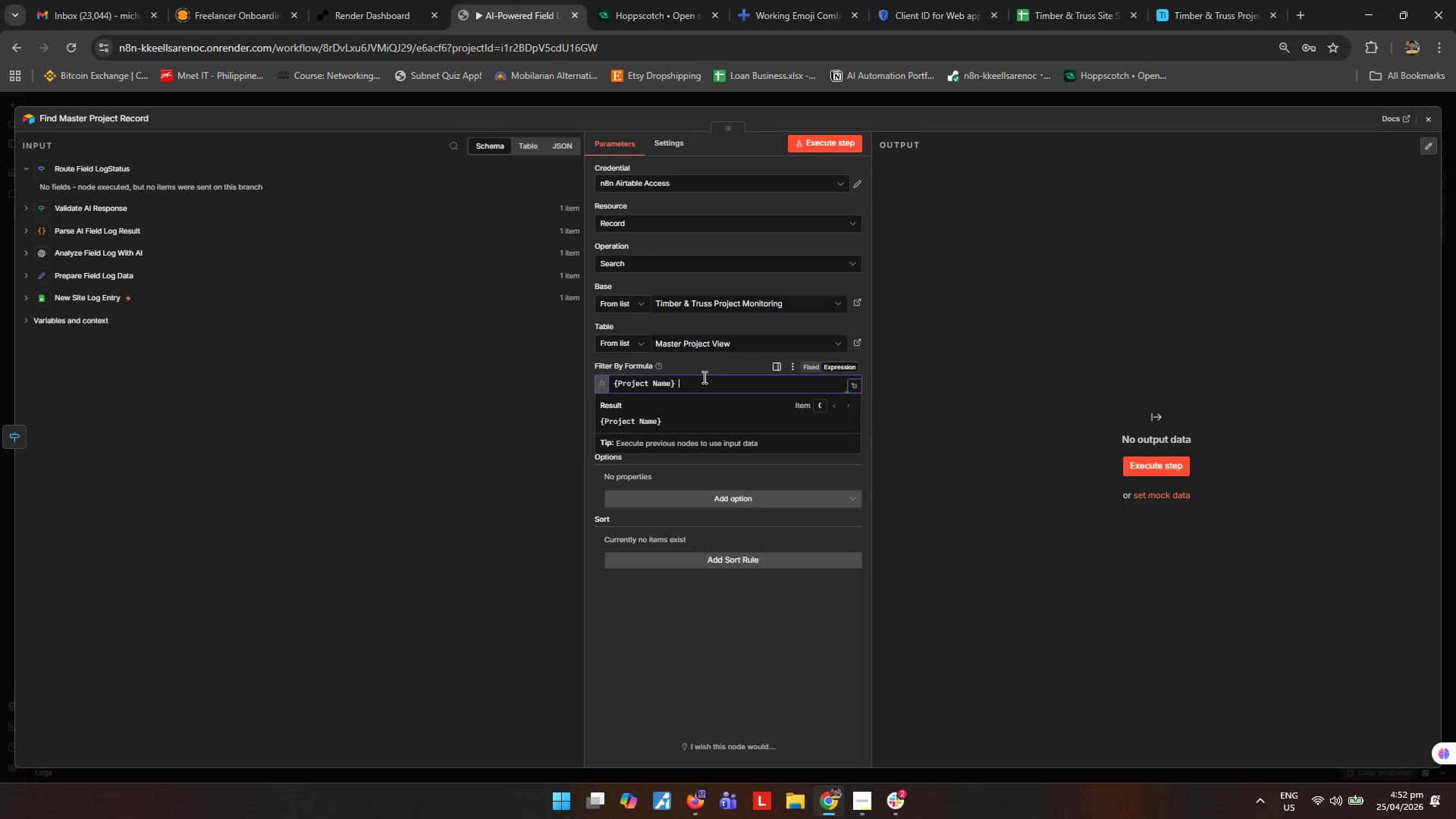 
key(Space)
 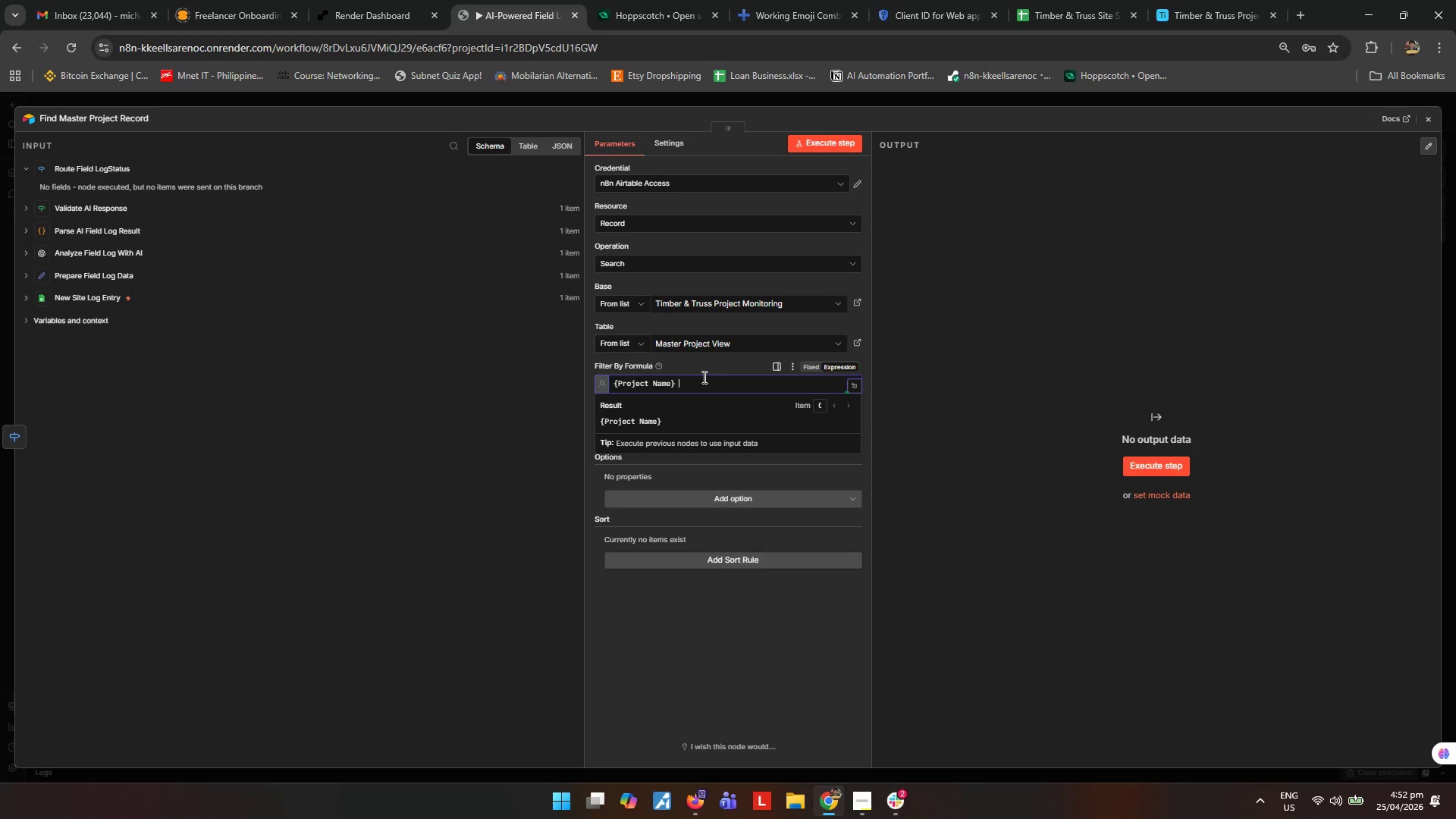 
key(Equal)
 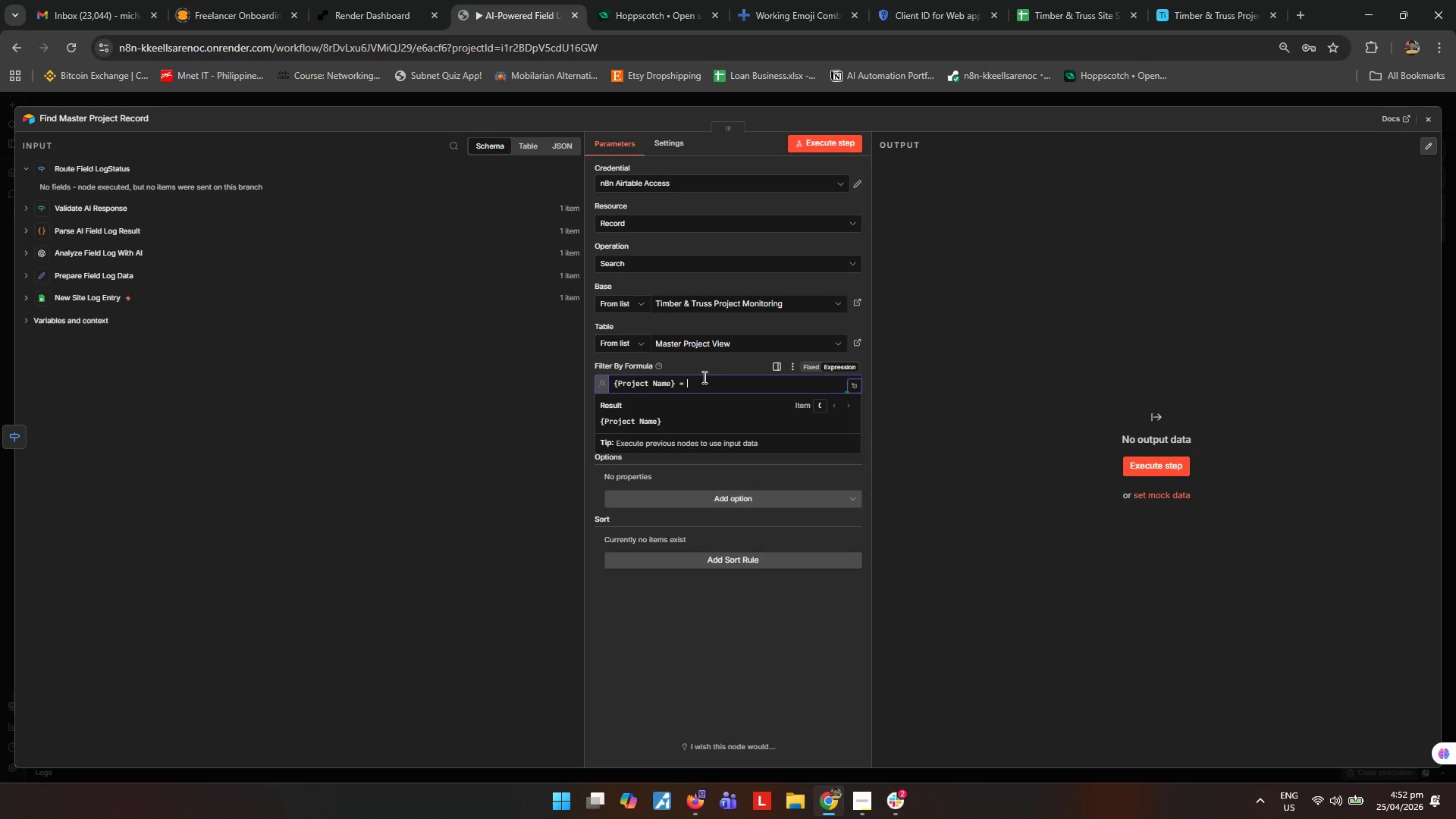 
key(Space)
 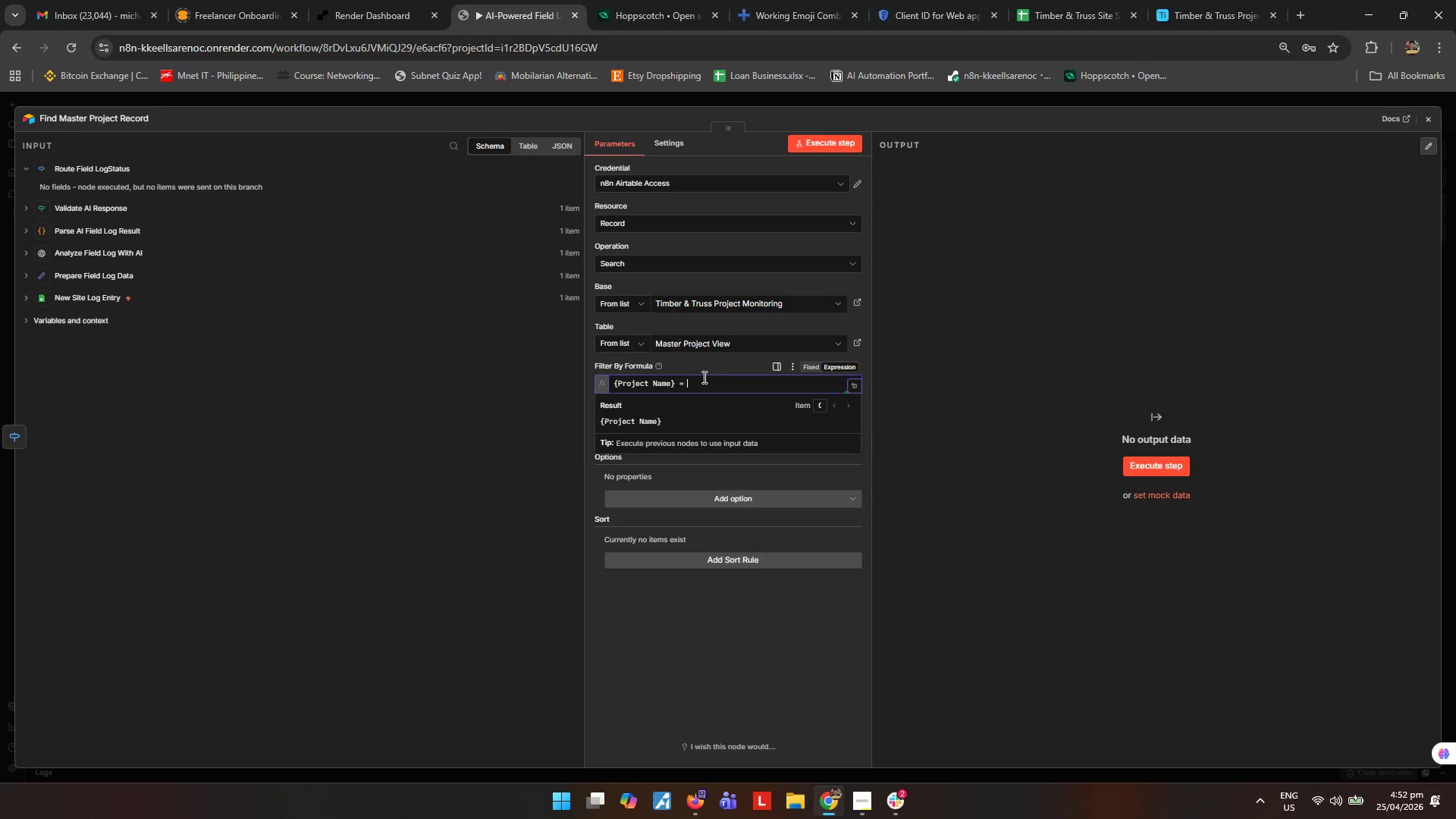 
key(Shift+ShiftRight)
 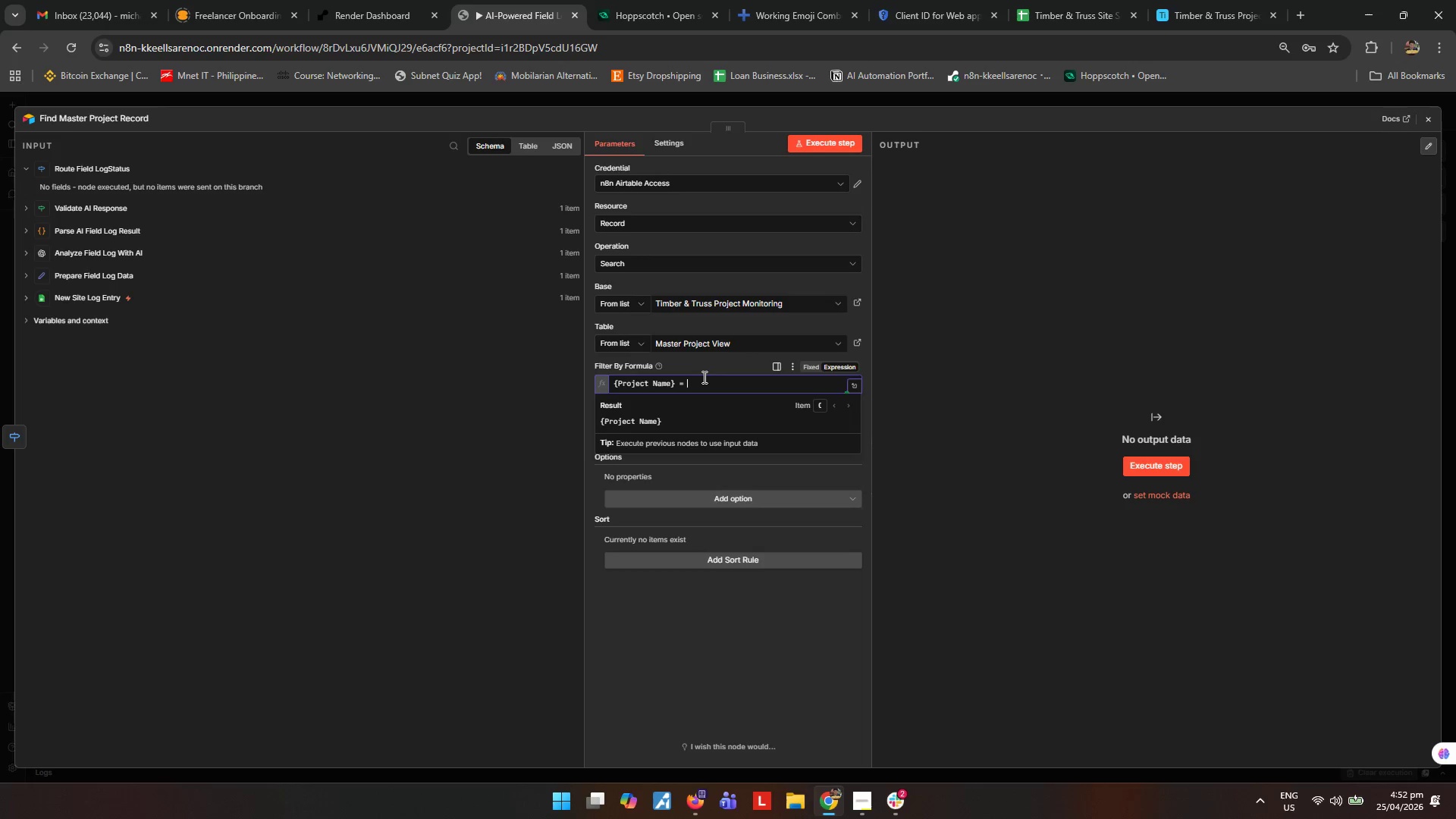 
key(Shift+Quote)
 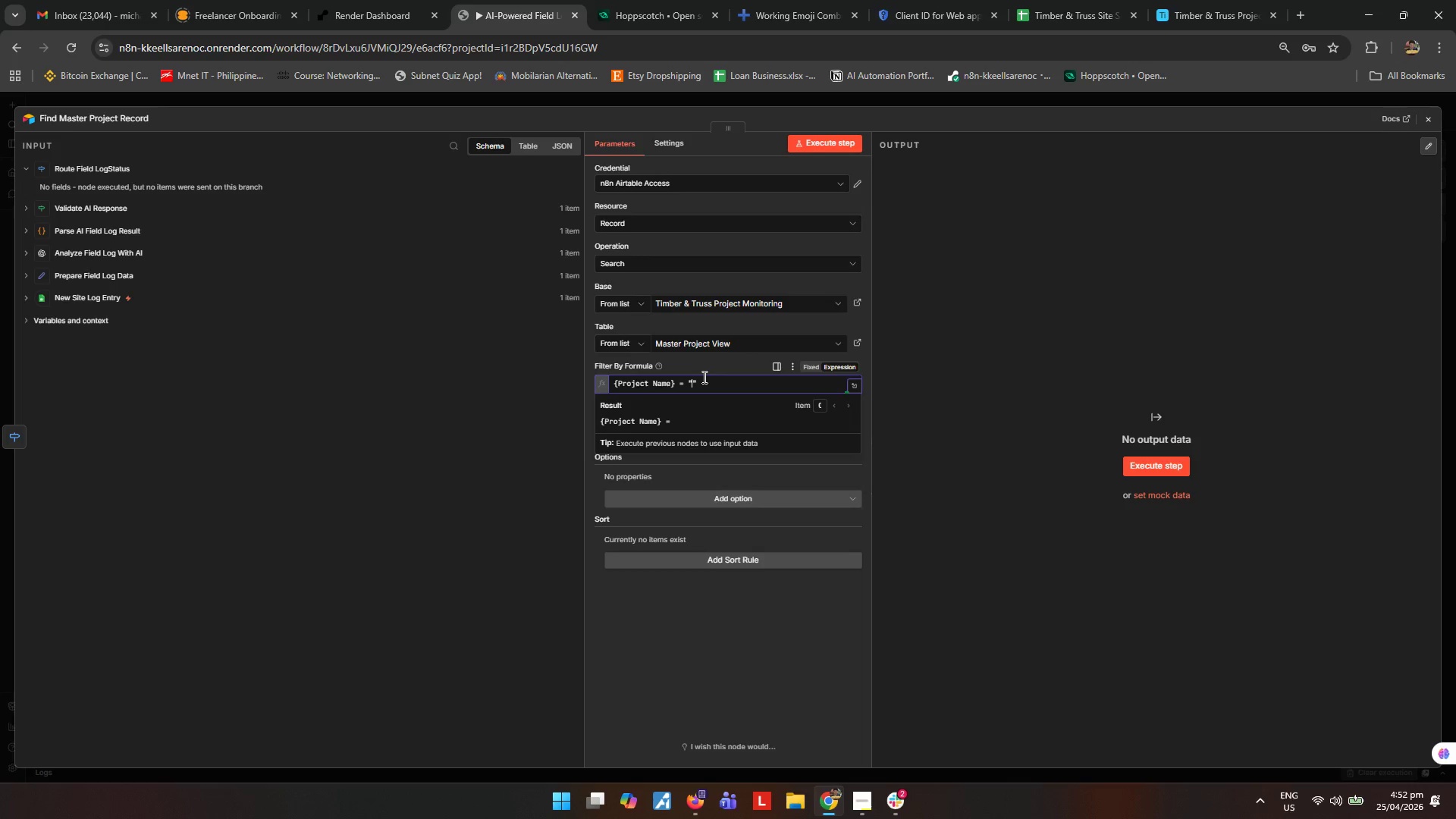 
key(Shift+ShiftRight)
 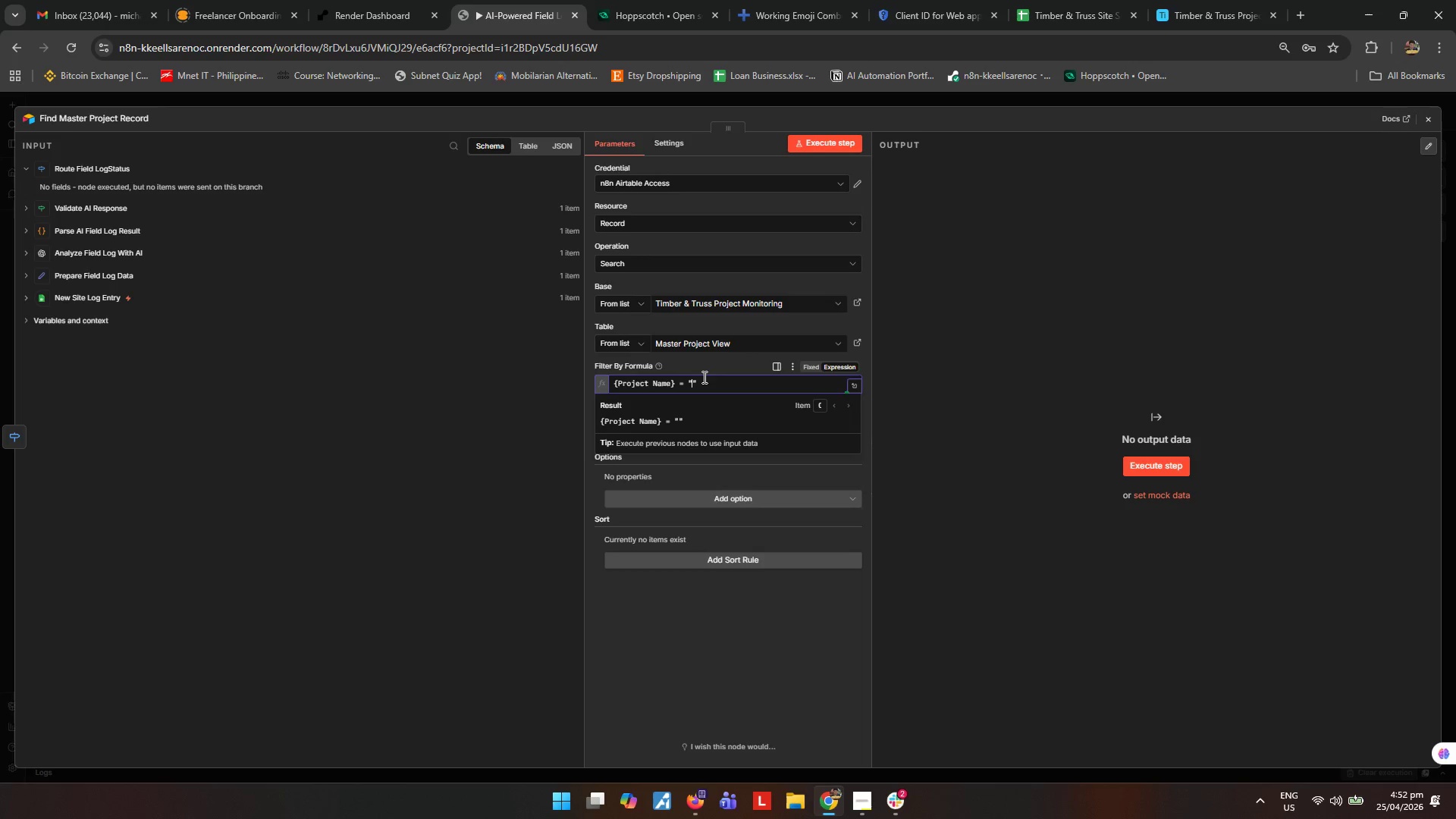 
key(Shift+P)
 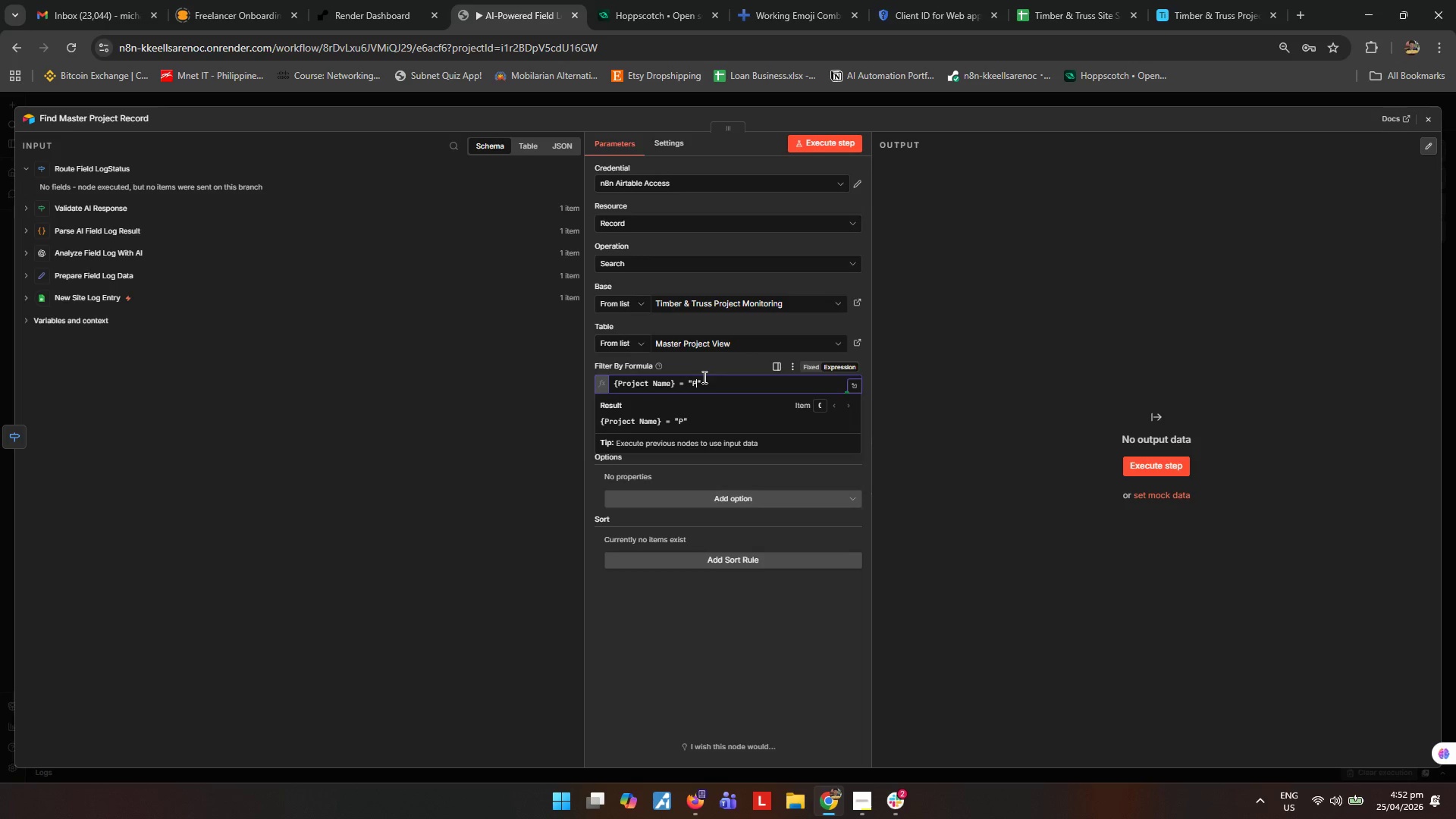 
key(Backspace)
 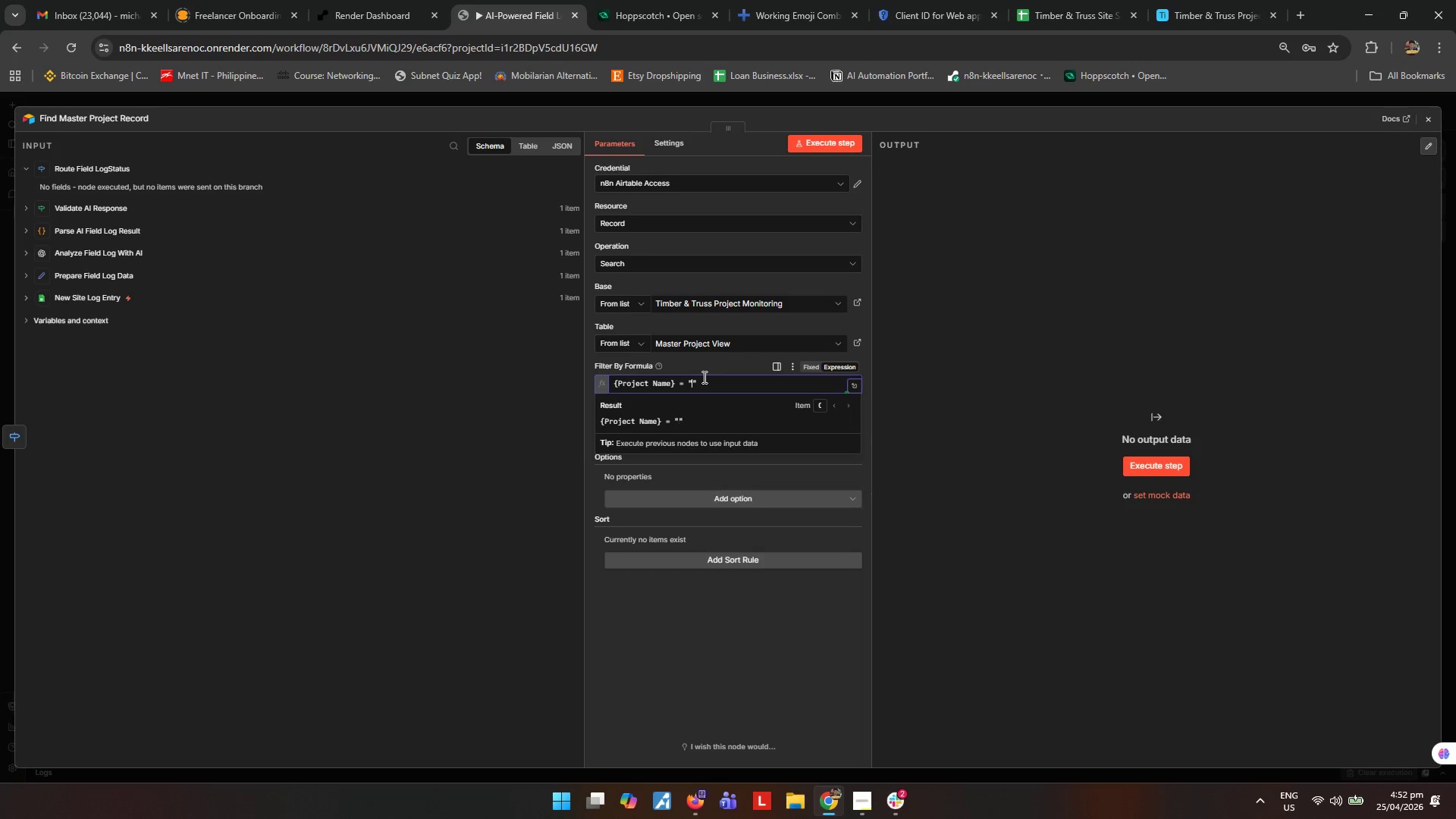 
key(Shift+ShiftRight)
 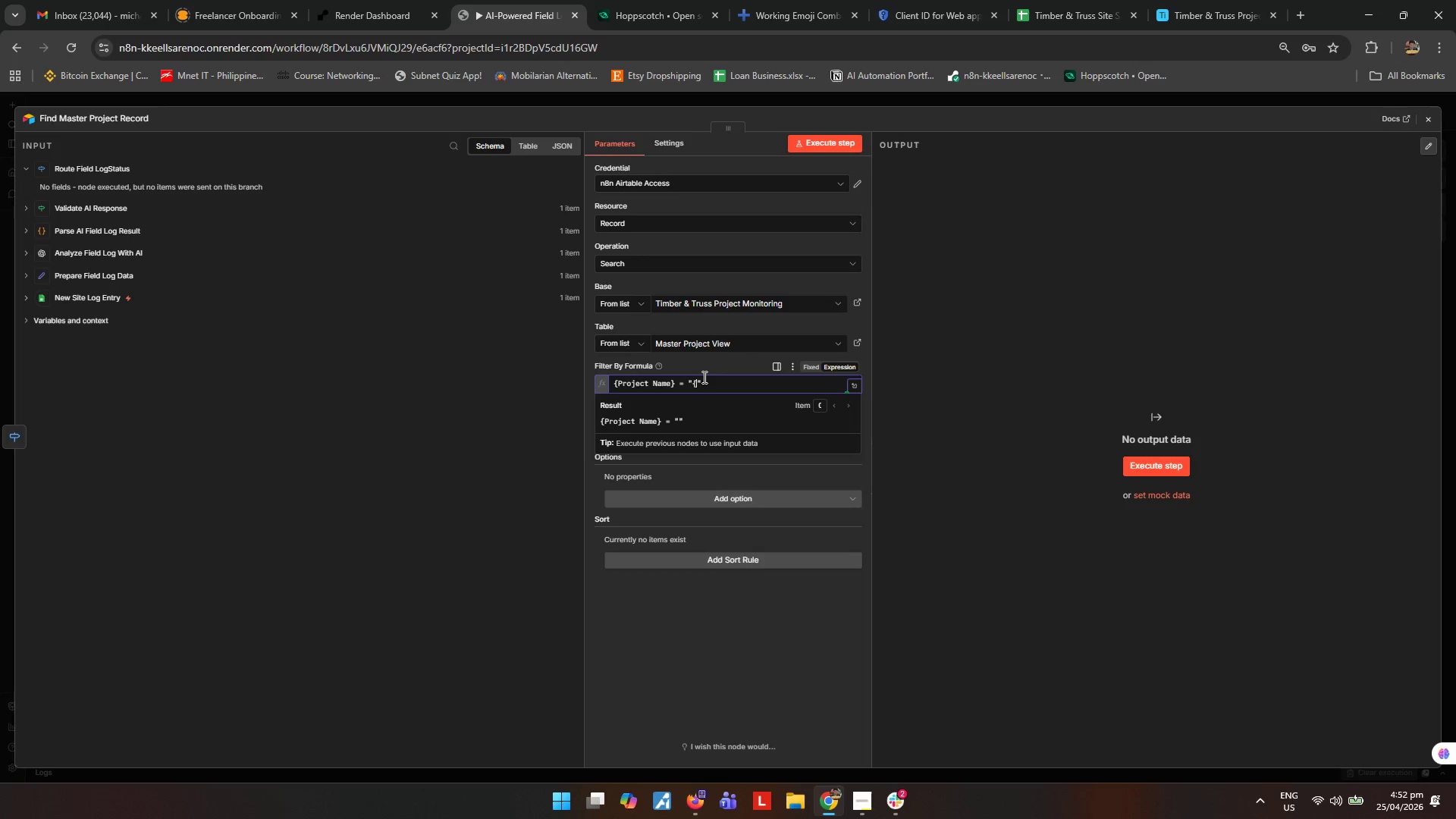 
key(Shift+BracketLeft)
 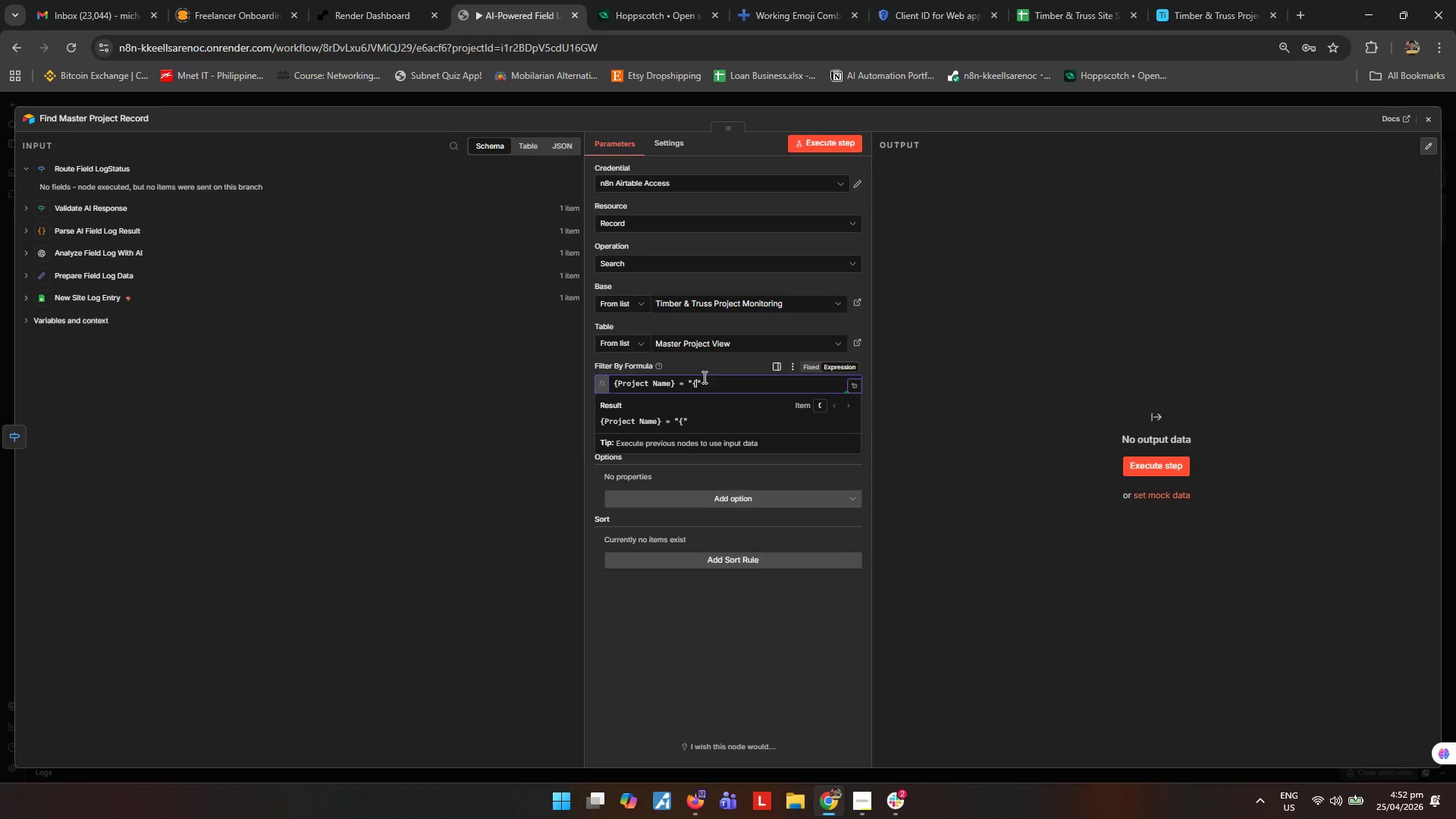 
key(Shift+BracketLeft)
 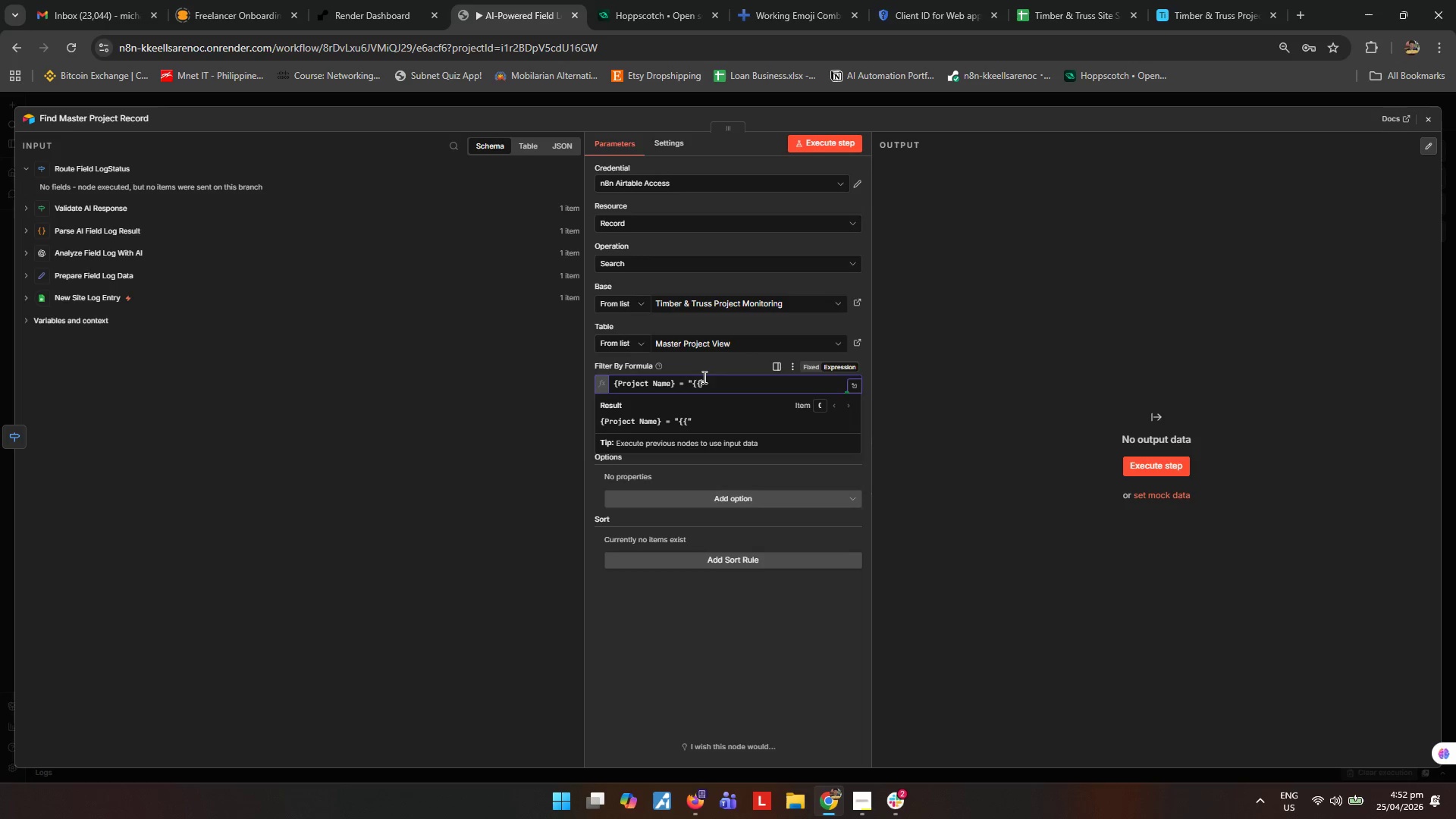 
key(Shift+BracketRight)
 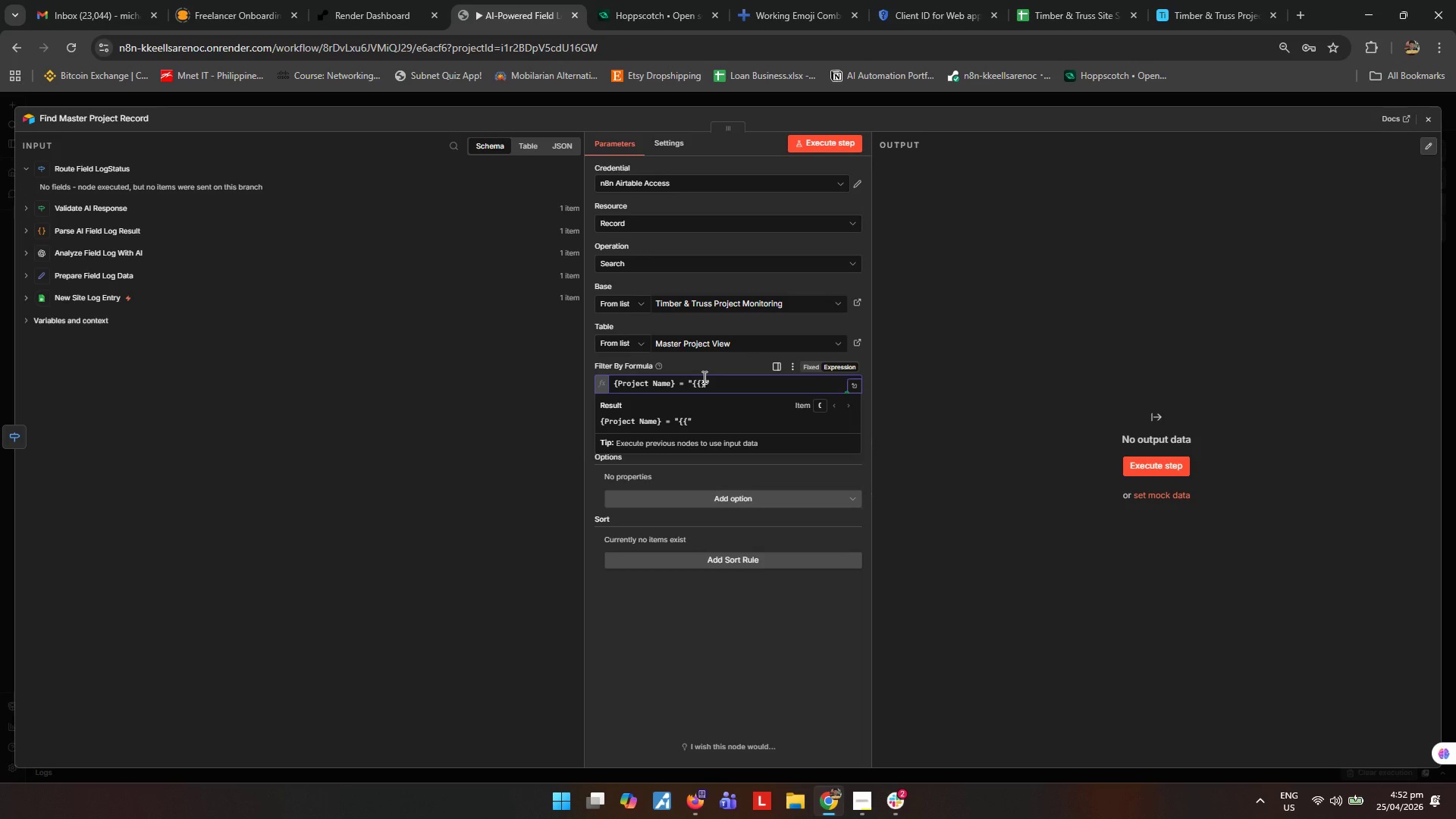 
key(Shift+BracketRight)
 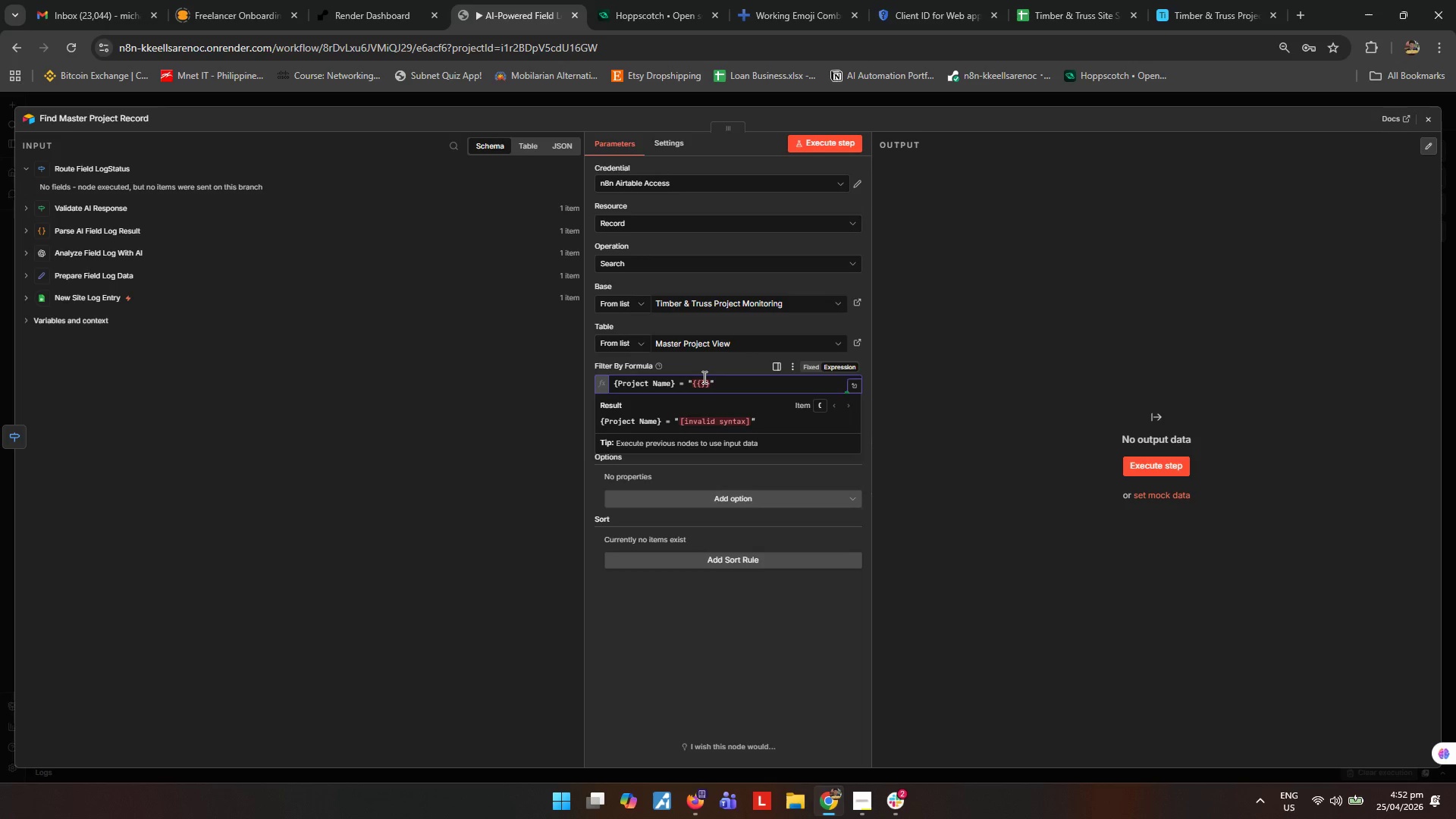 
key(ArrowLeft)
 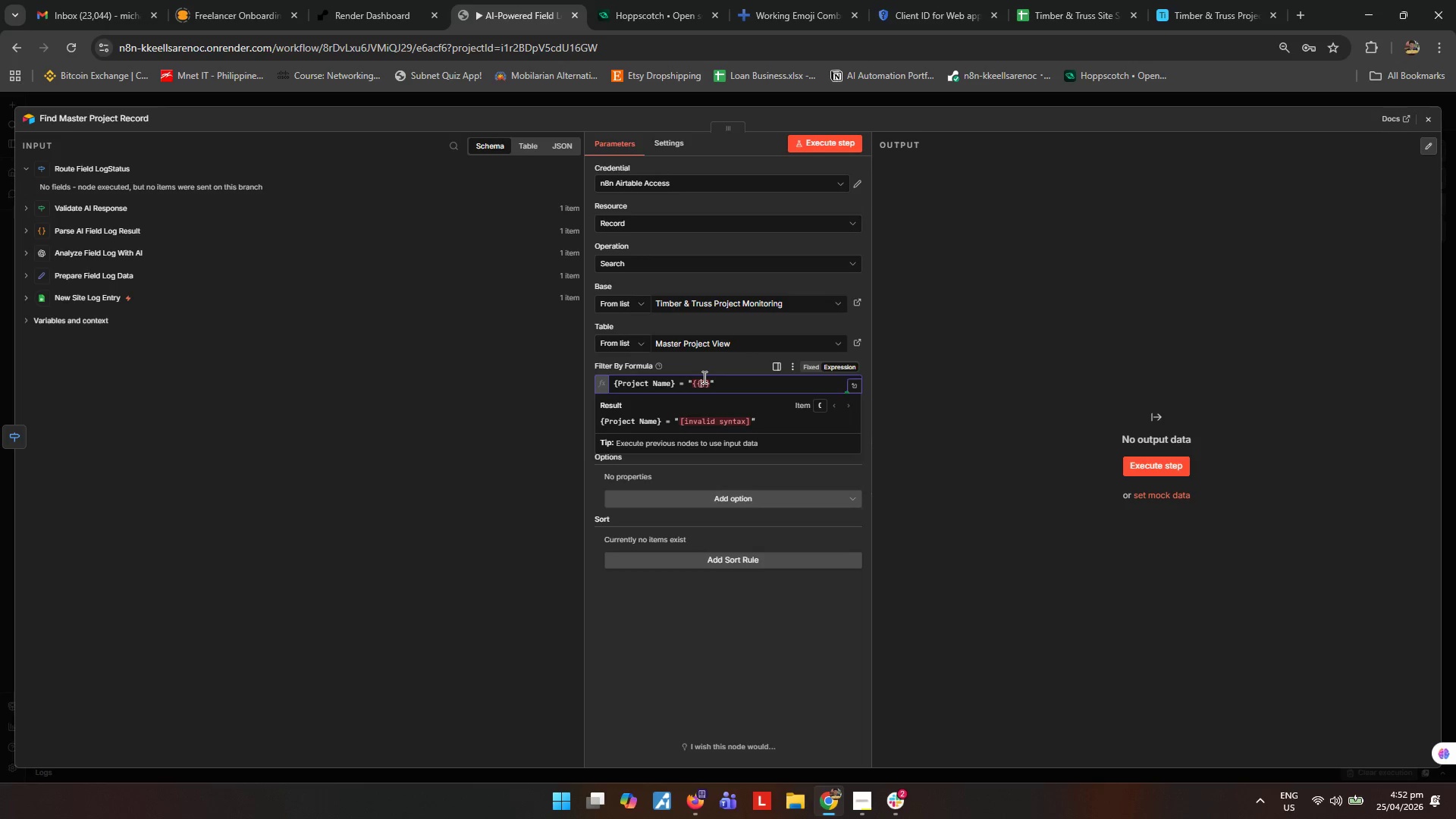 
key(ArrowLeft)
 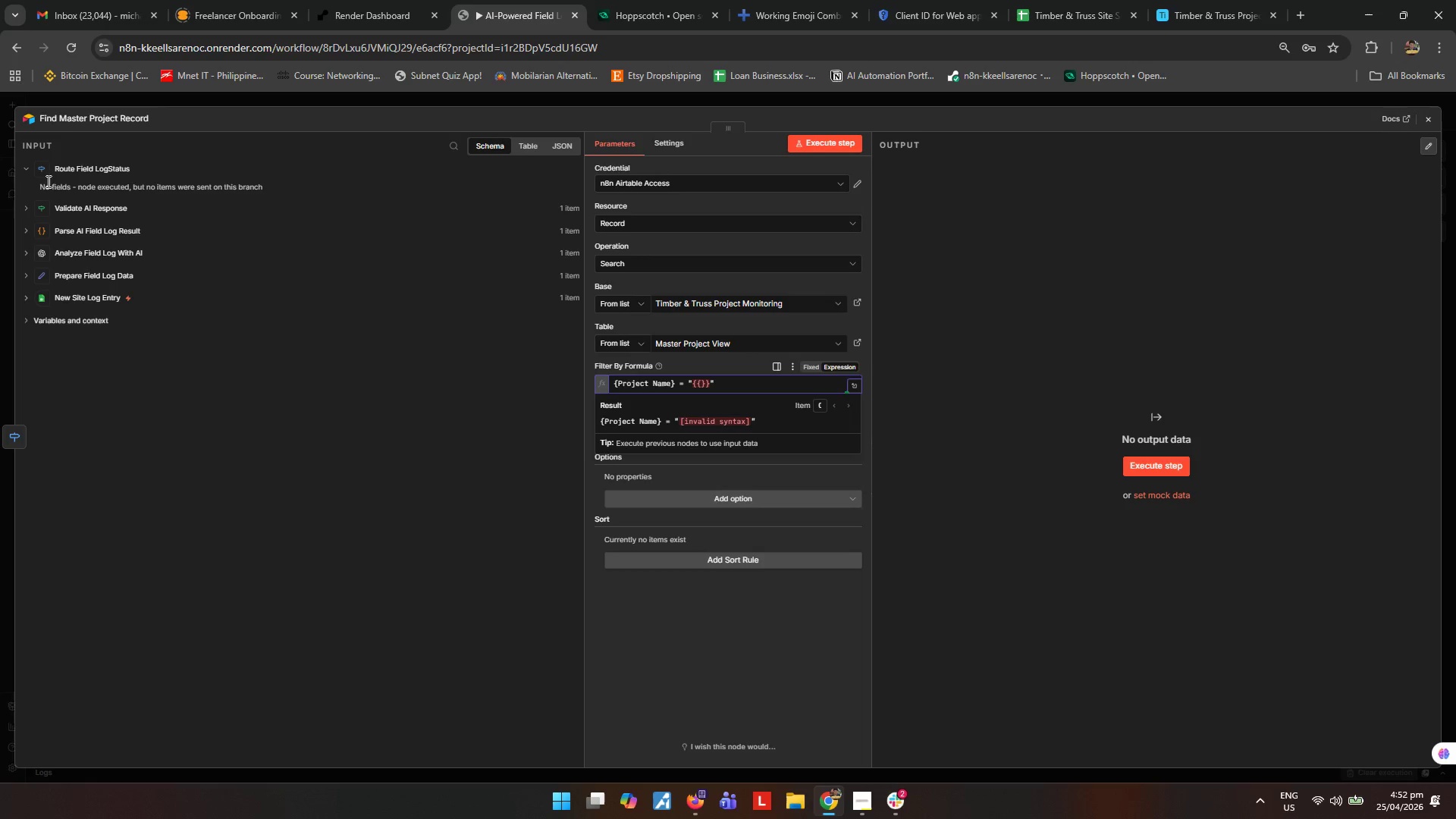 
left_click([29, 171])
 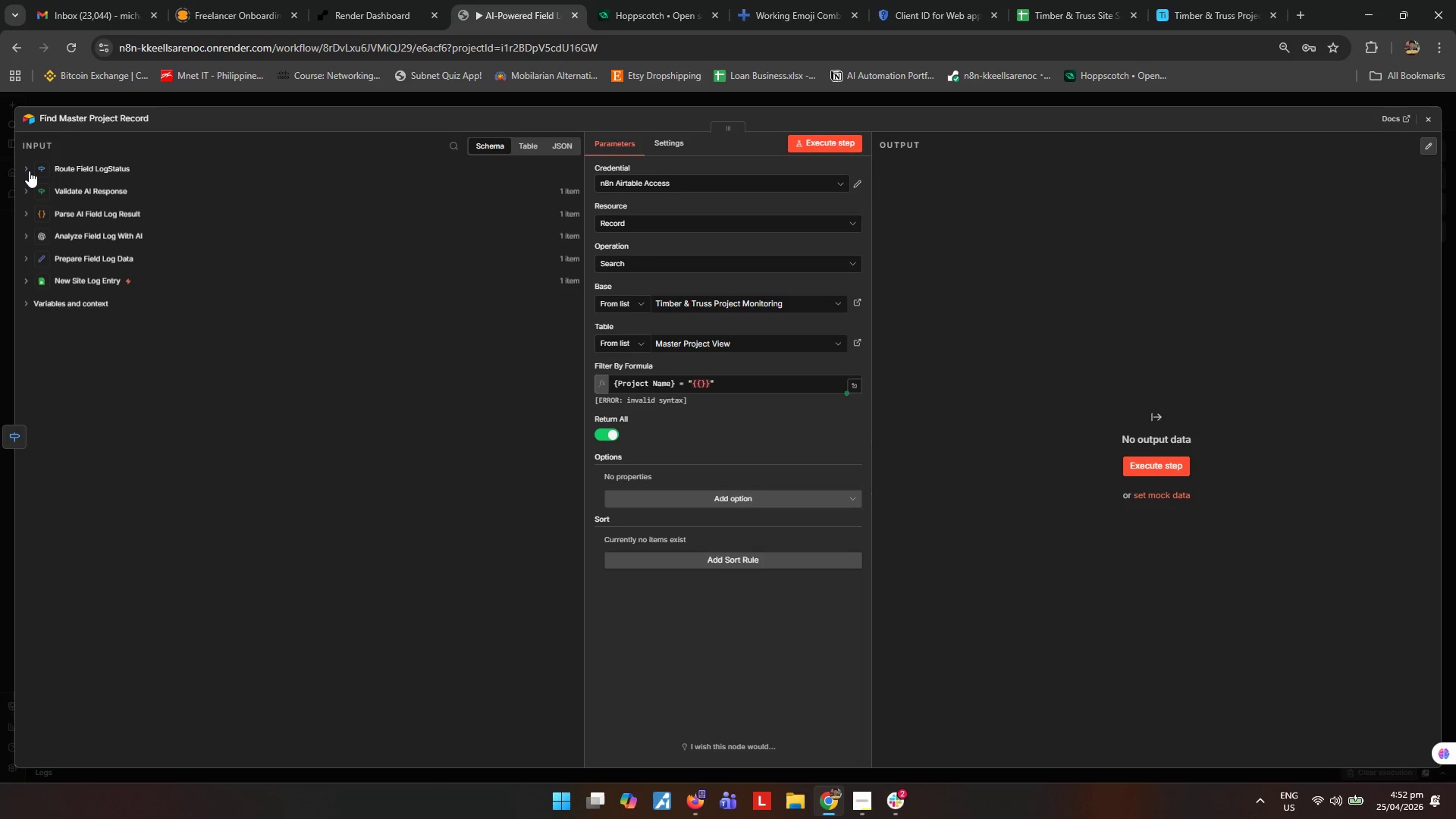 
left_click([29, 171])
 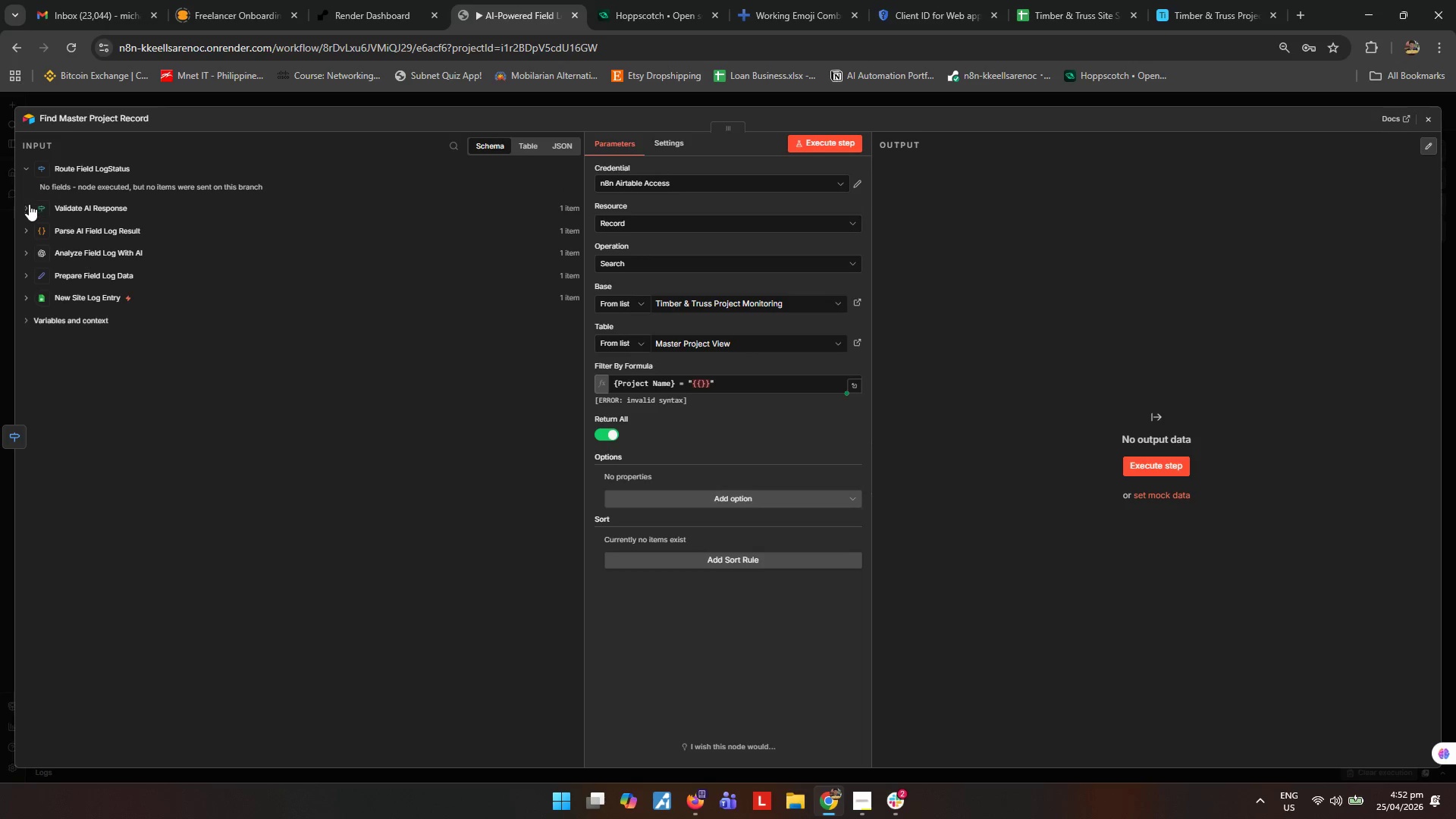 
left_click([24, 212])
 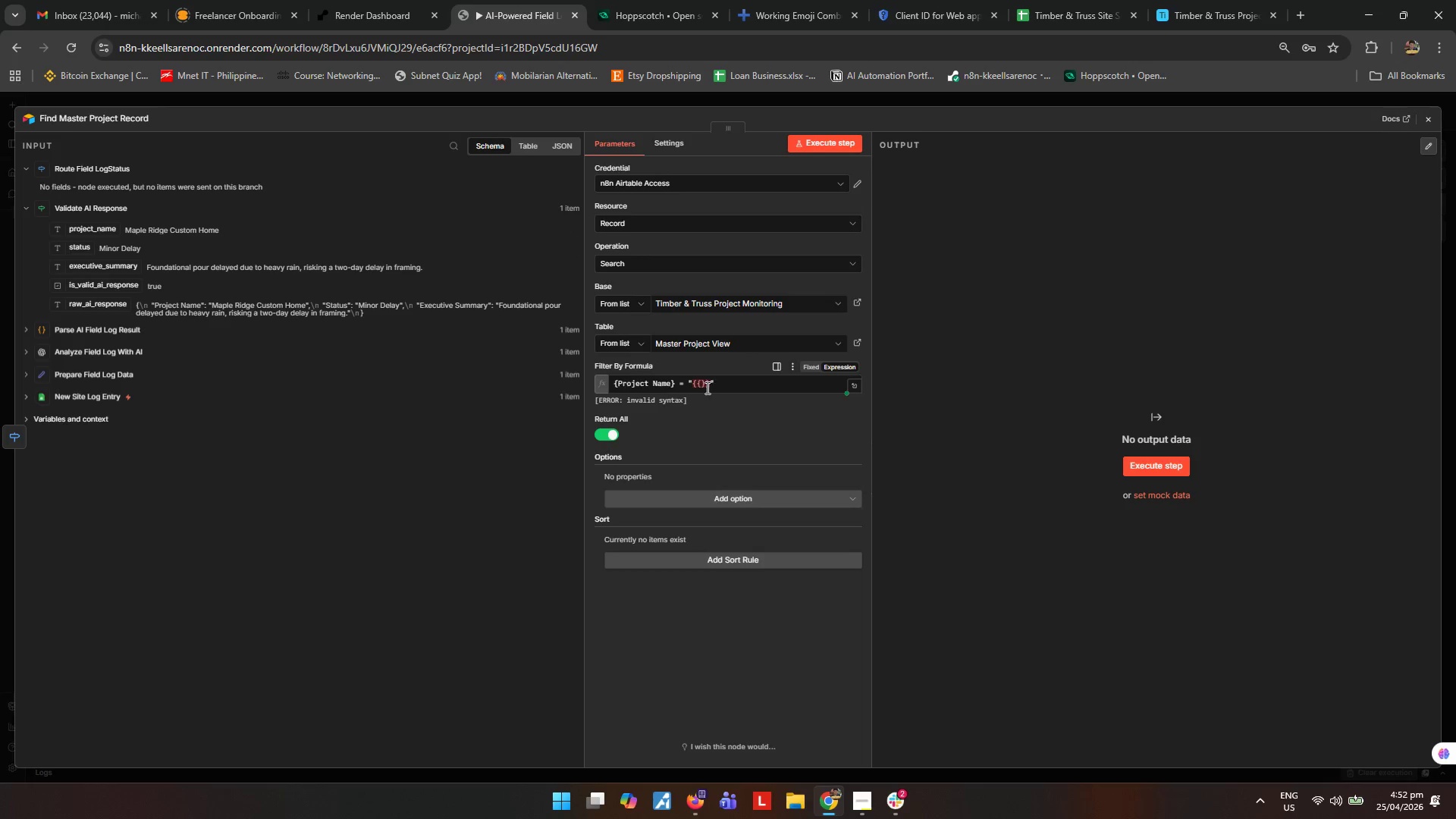 
left_click([699, 380])
 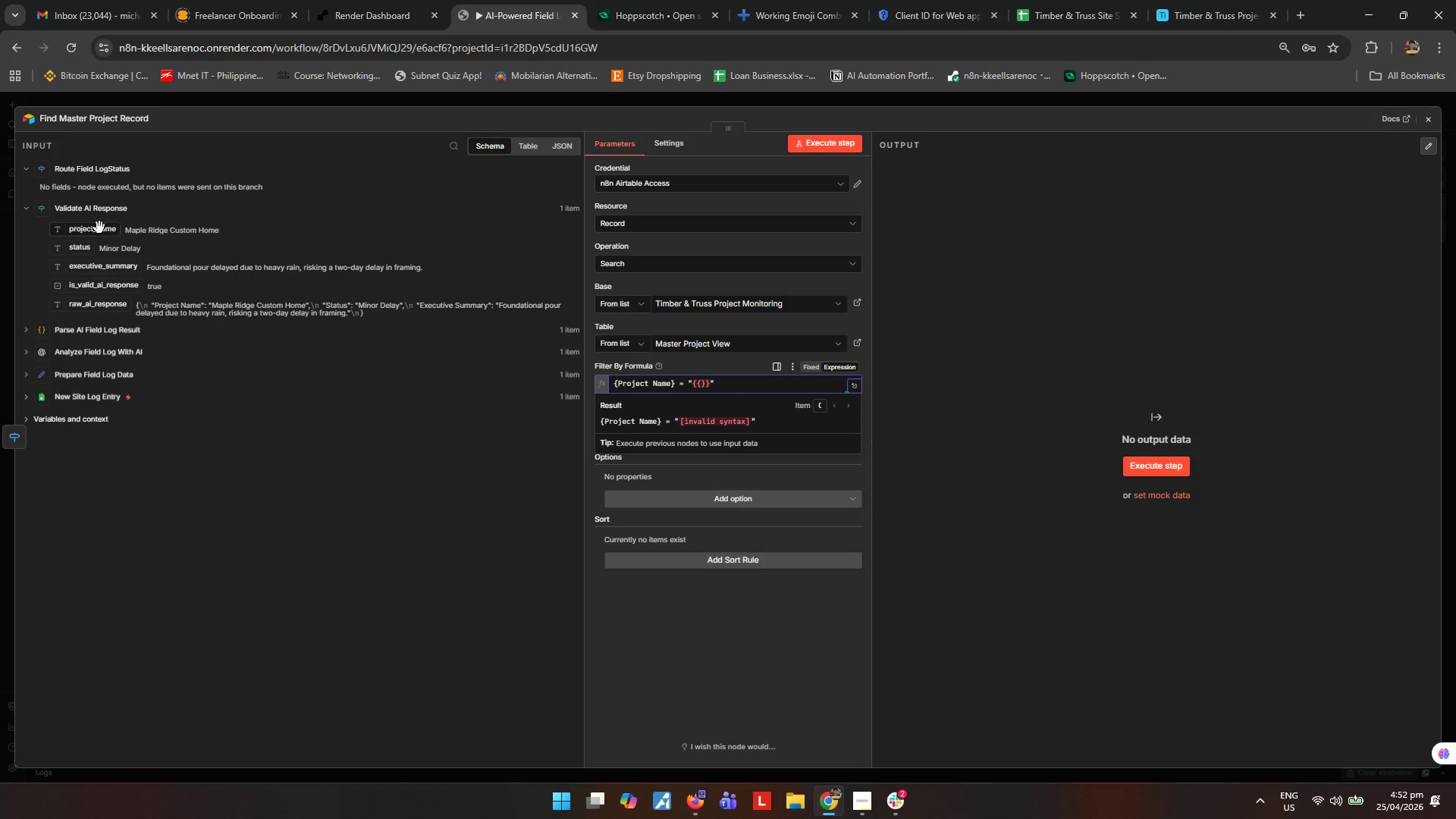 
left_click_drag(start_coordinate=[99, 228], to_coordinate=[703, 388])
 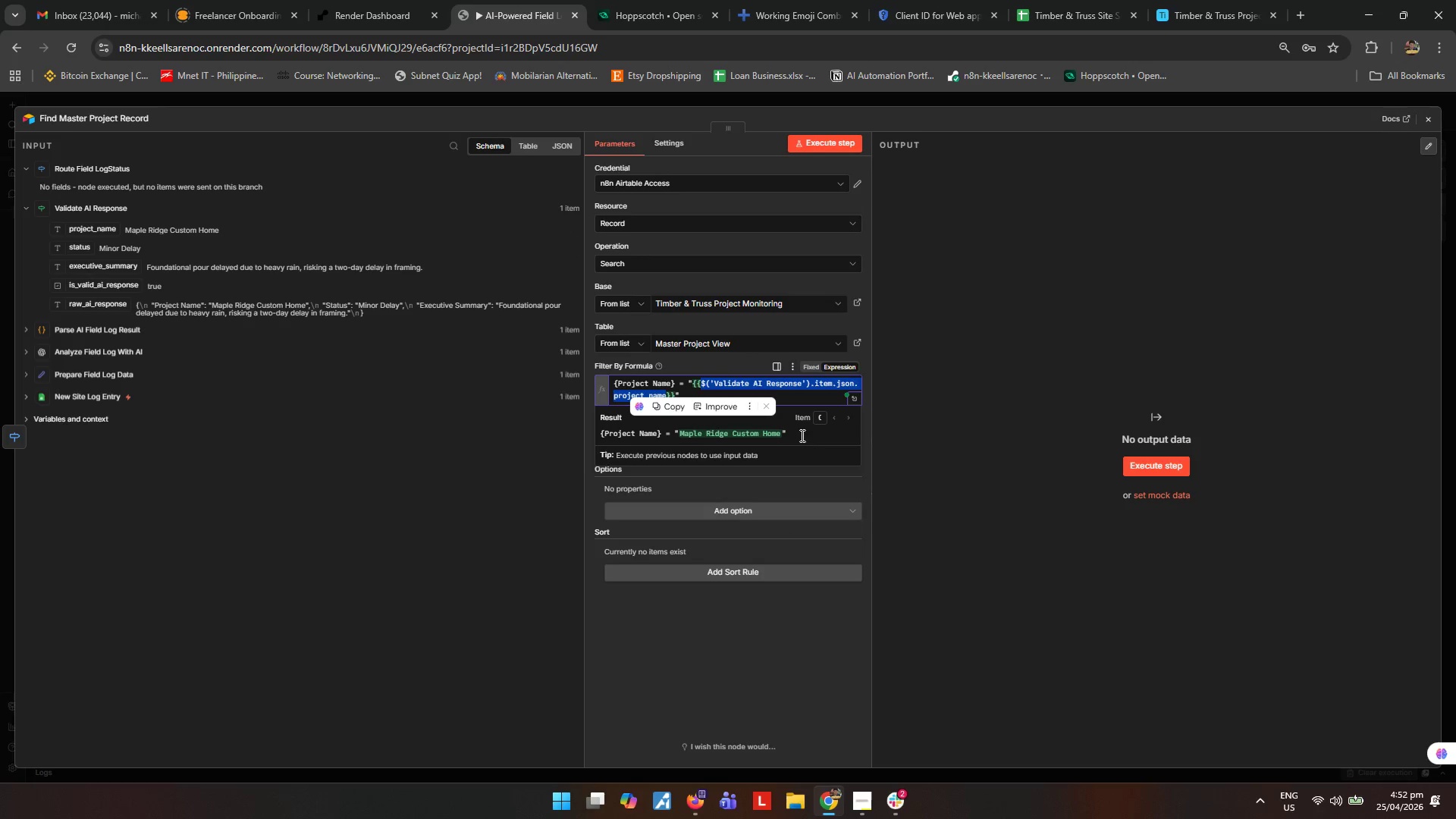 
key(Control+ControlLeft)
 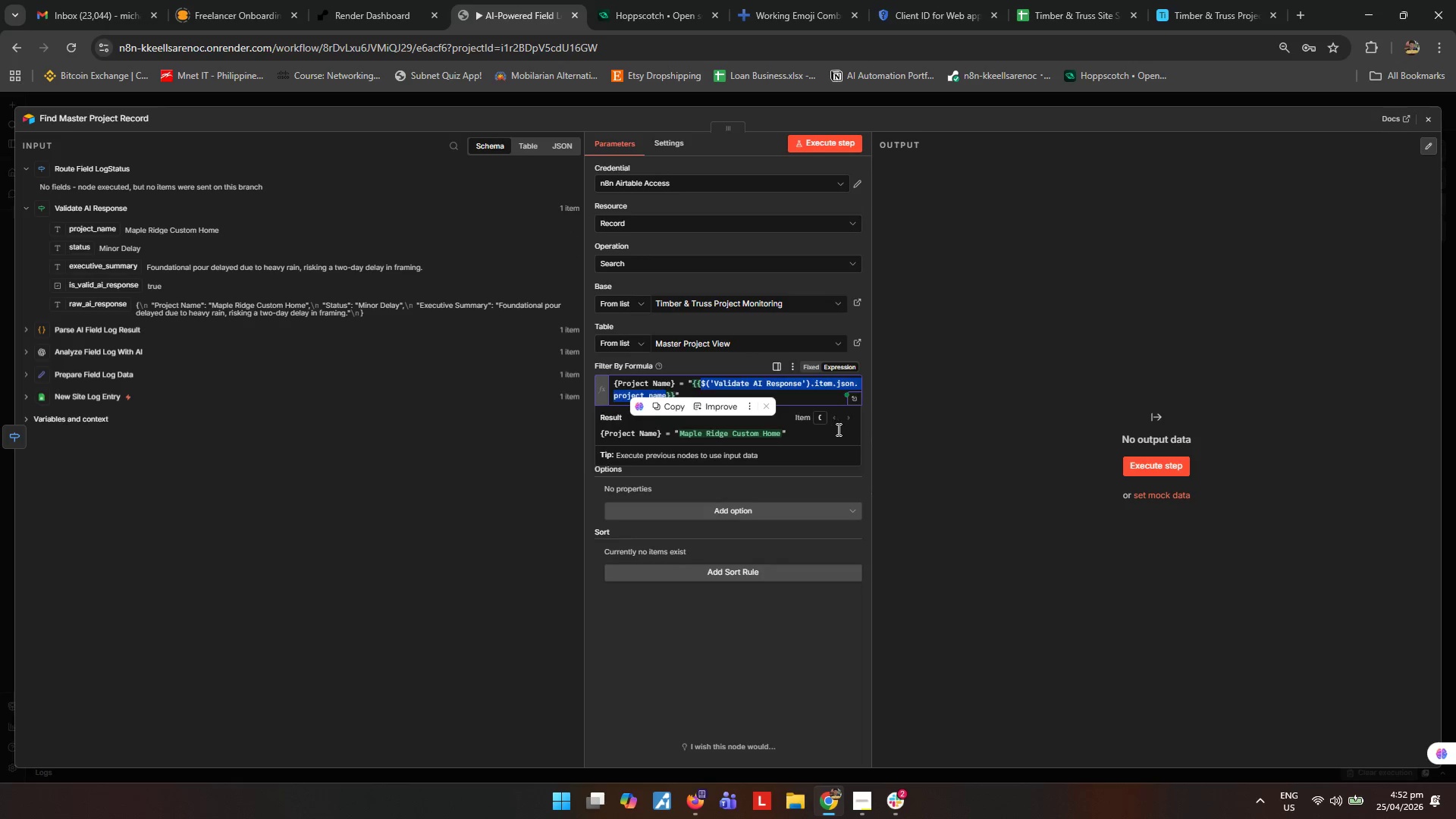 
key(Control+Z)
 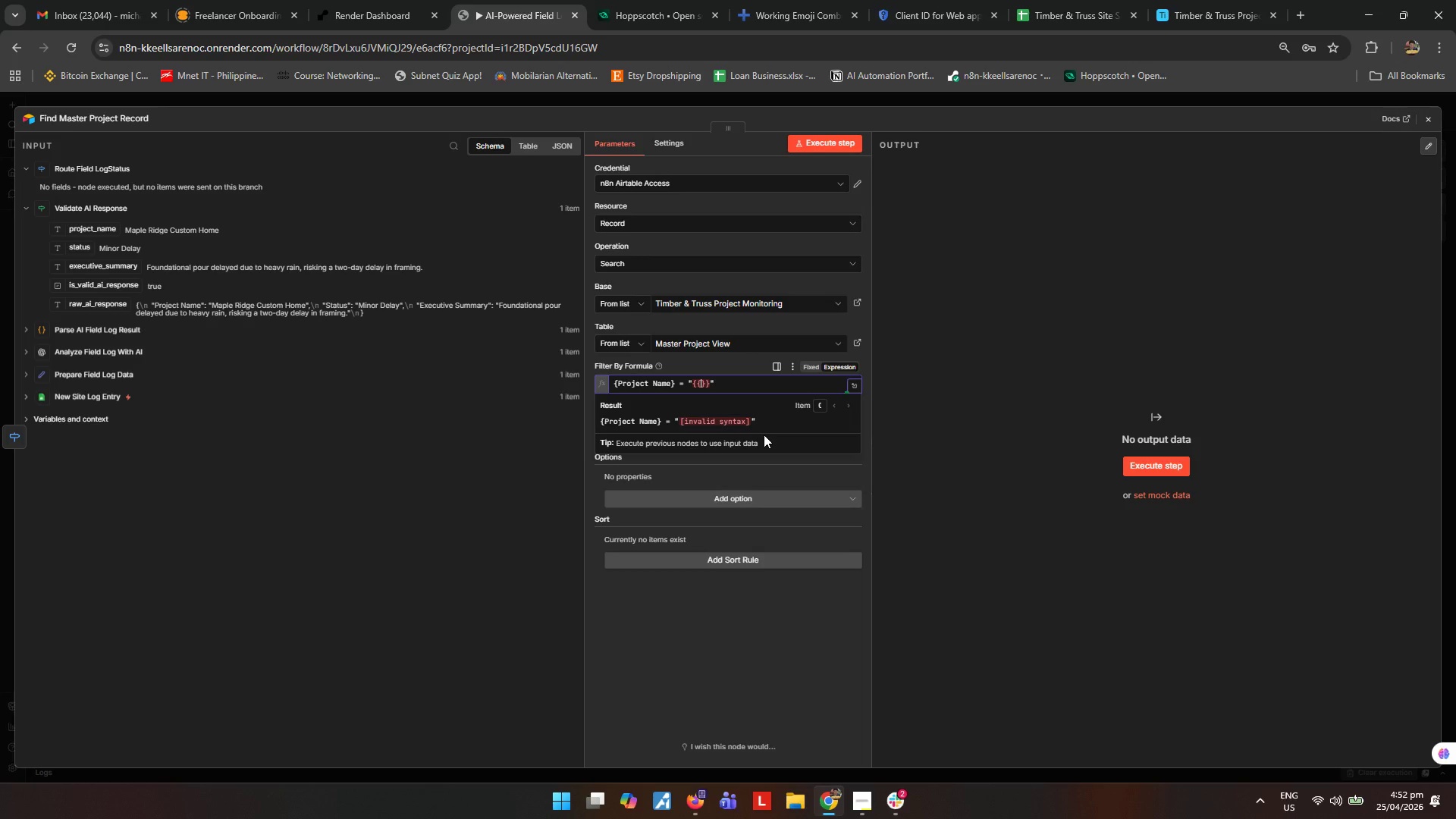 
type( $json.project_name)
 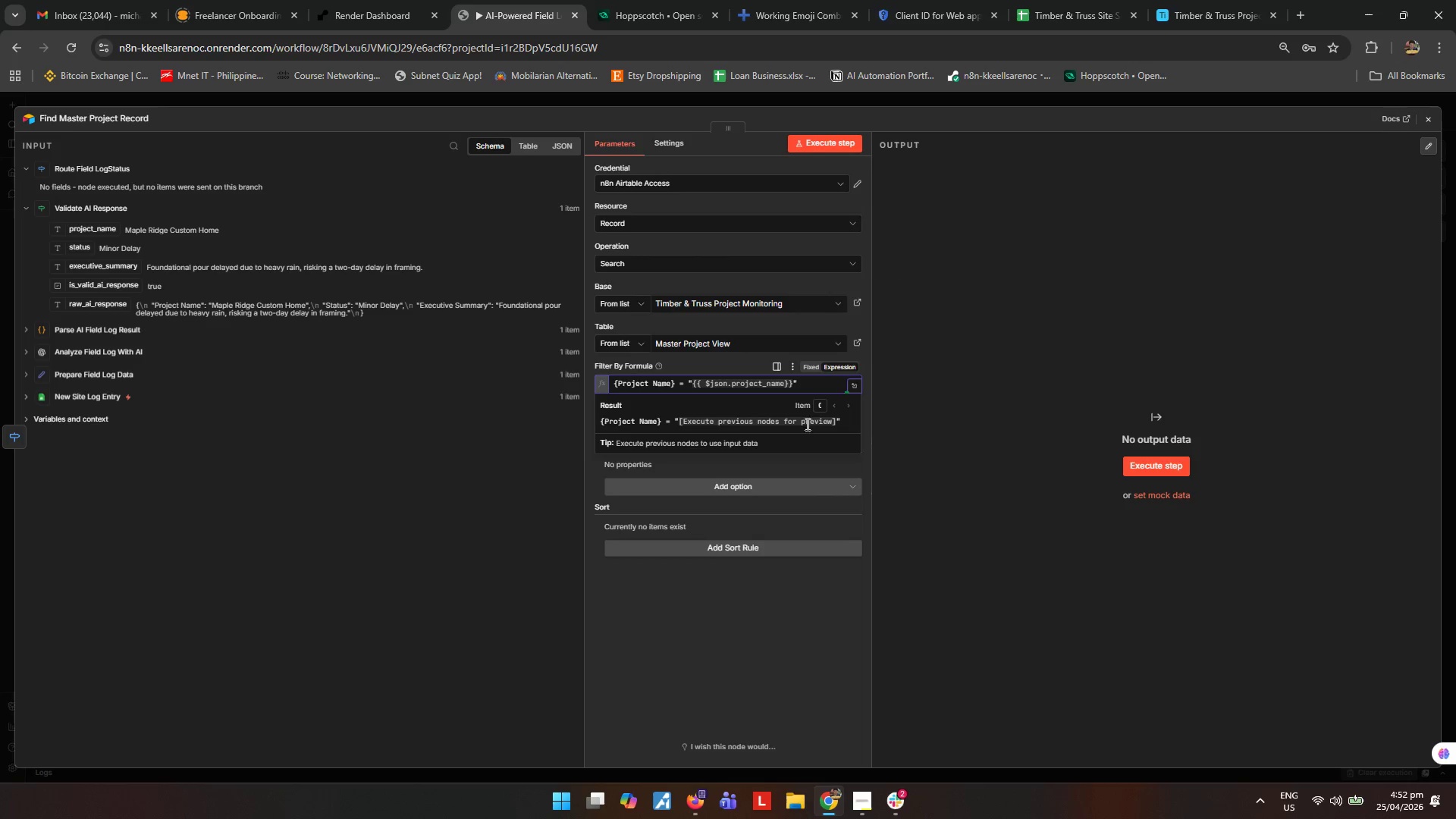 
key(Space)
 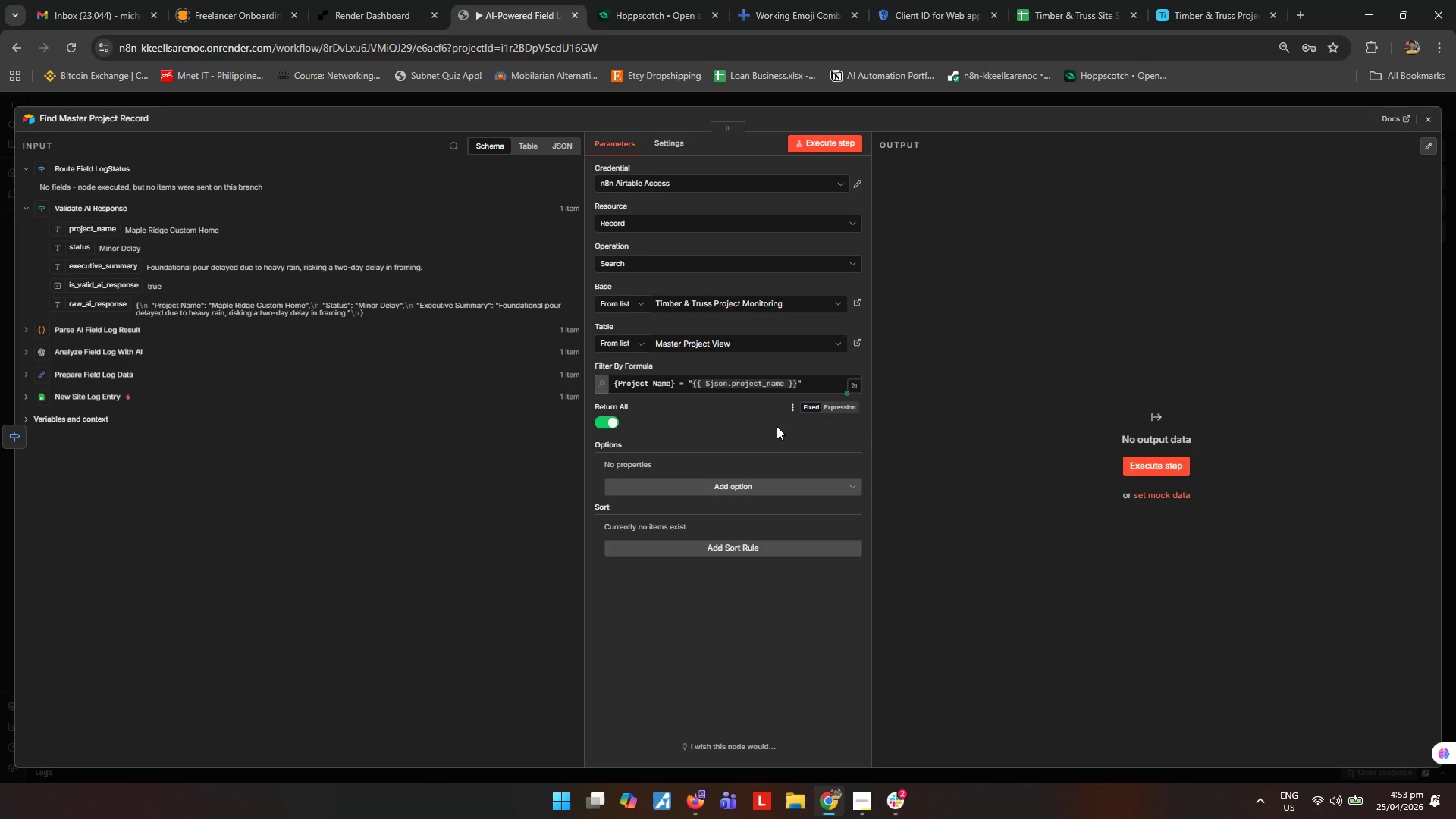 
wait(13.98)
 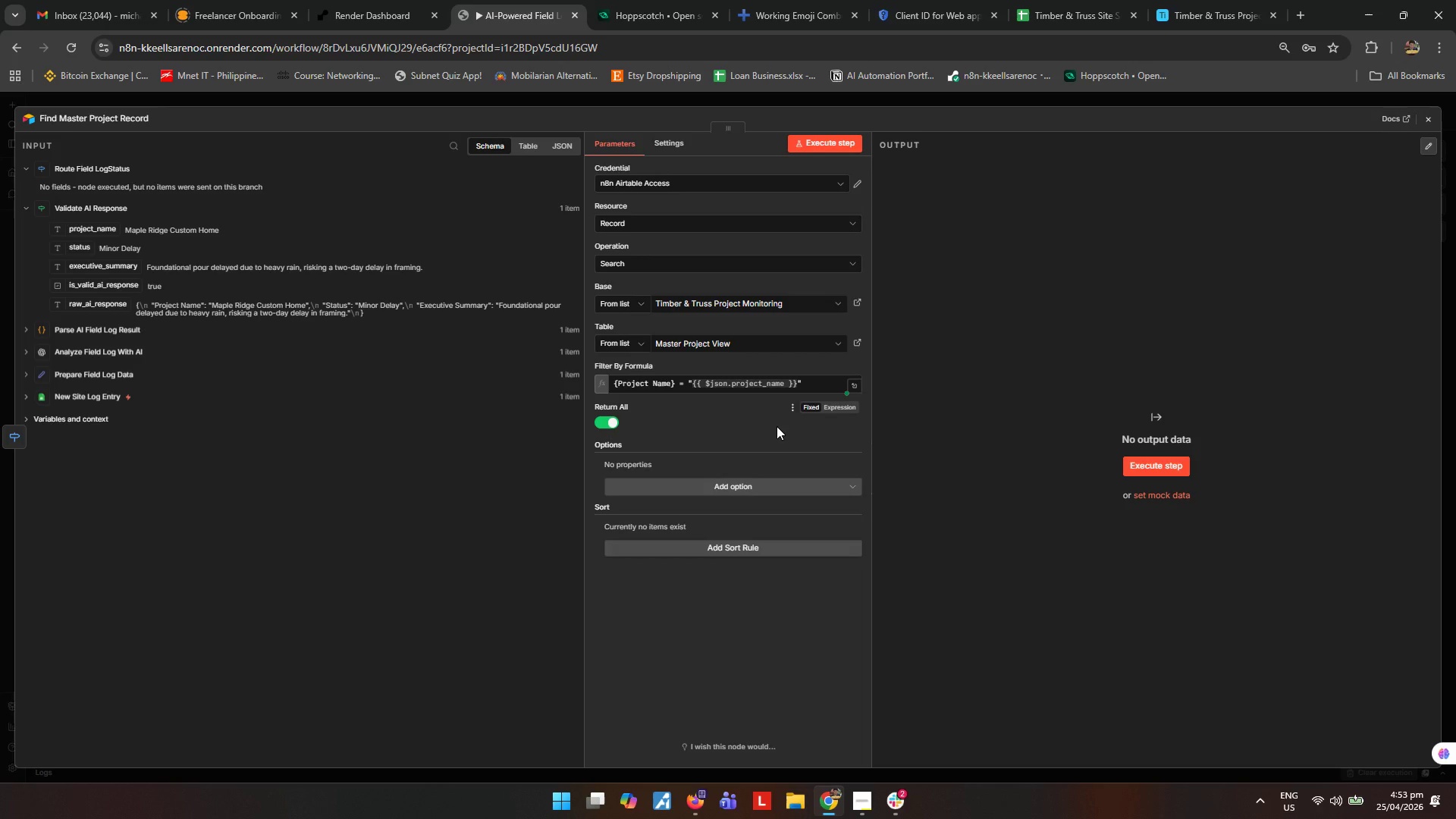 
left_click([863, 805])